 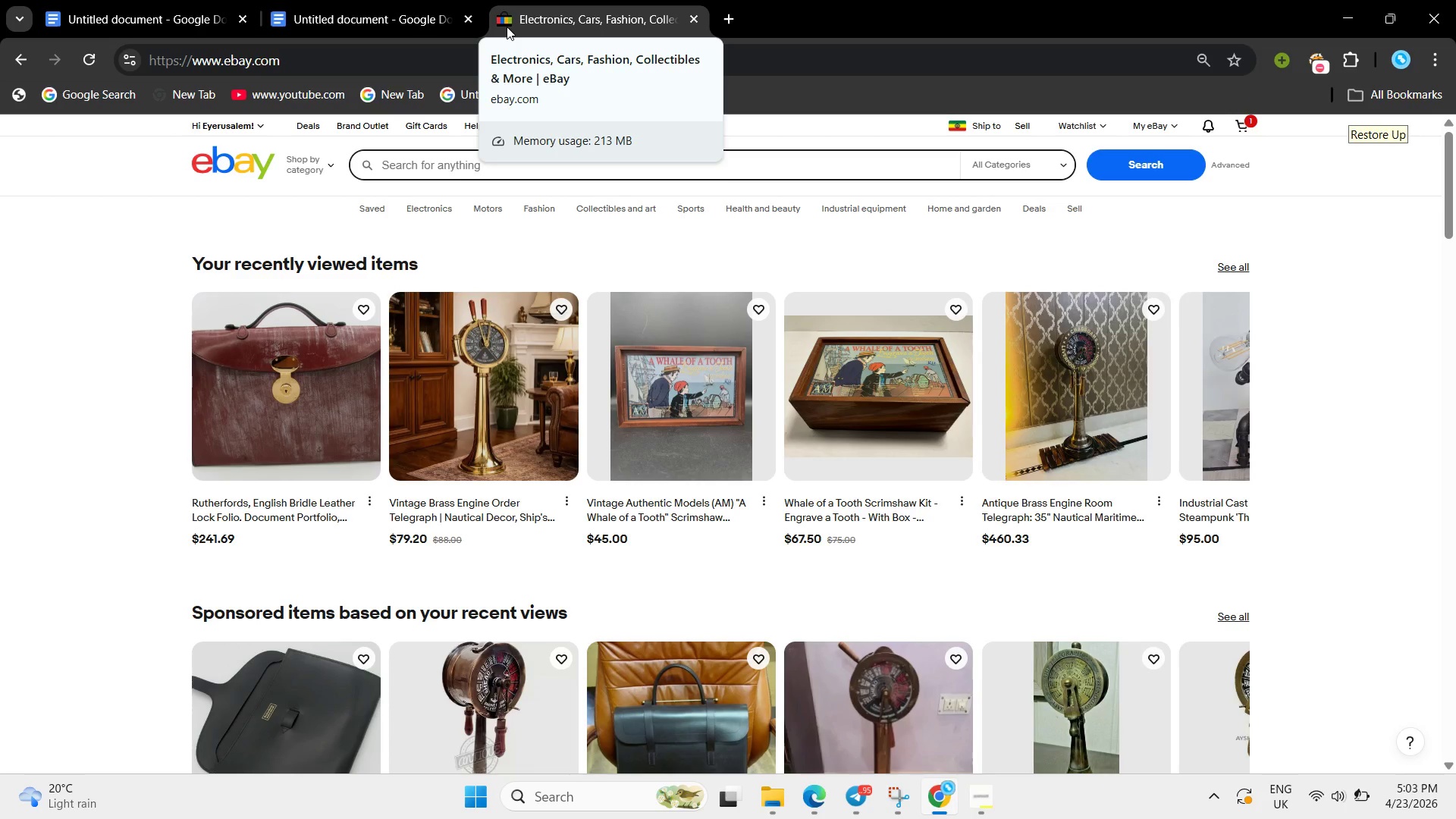 
scroll: coordinate [284, 203], scroll_direction: up, amount: 5.0
 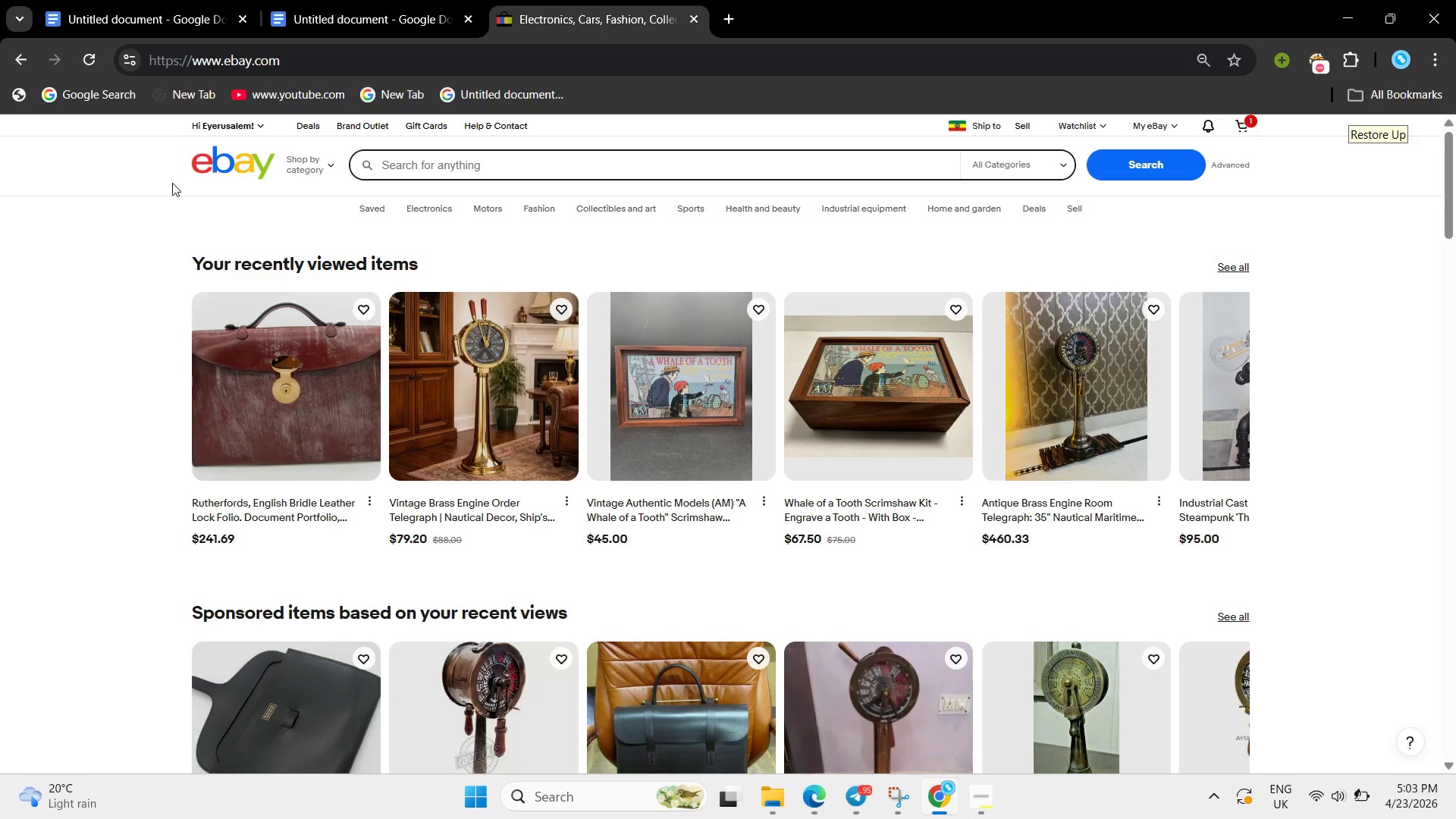 
scroll: coordinate [180, 180], scroll_direction: down, amount: 6.0
 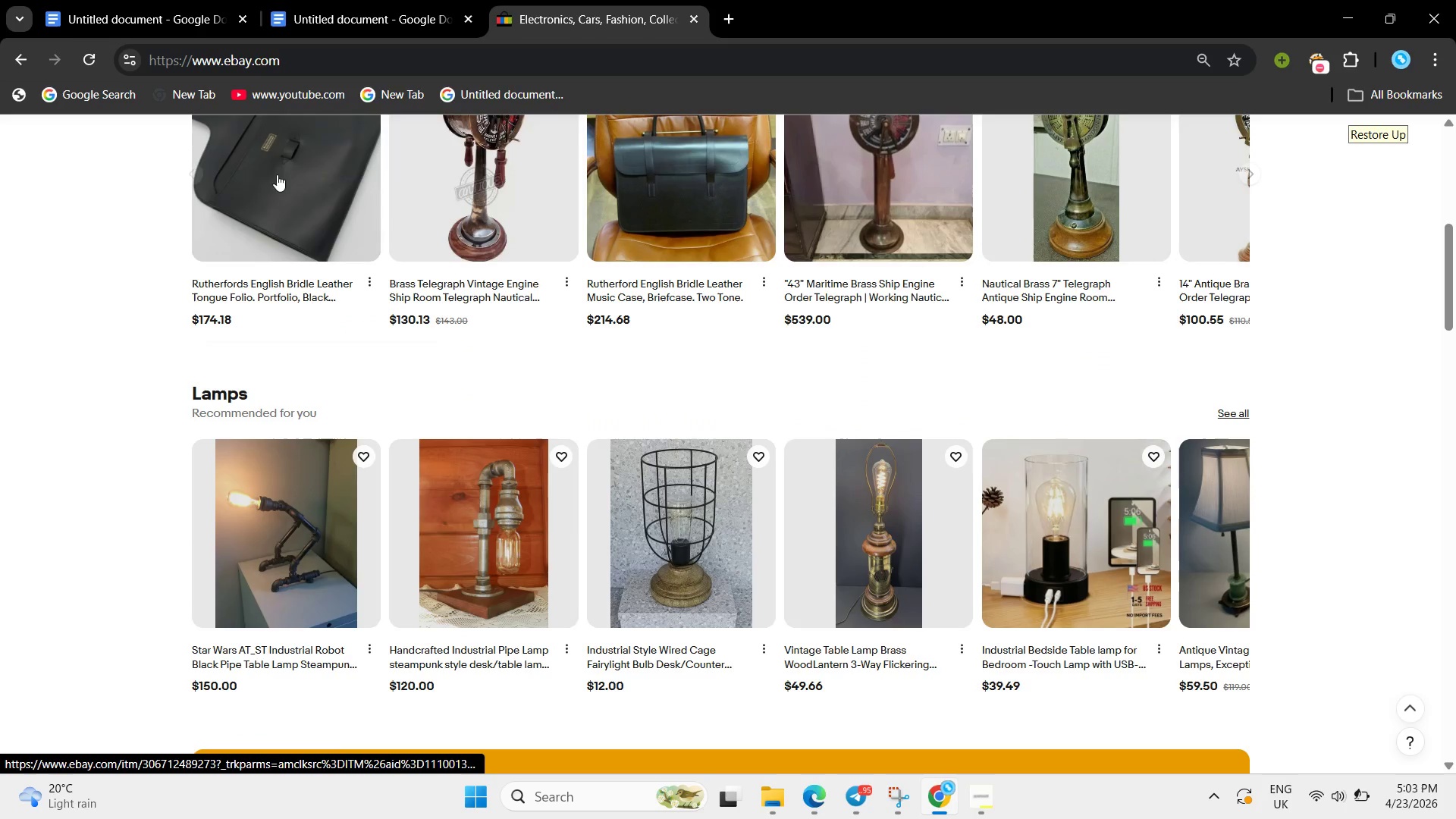 
scroll: coordinate [846, 818], scroll_direction: up, amount: 33.0
 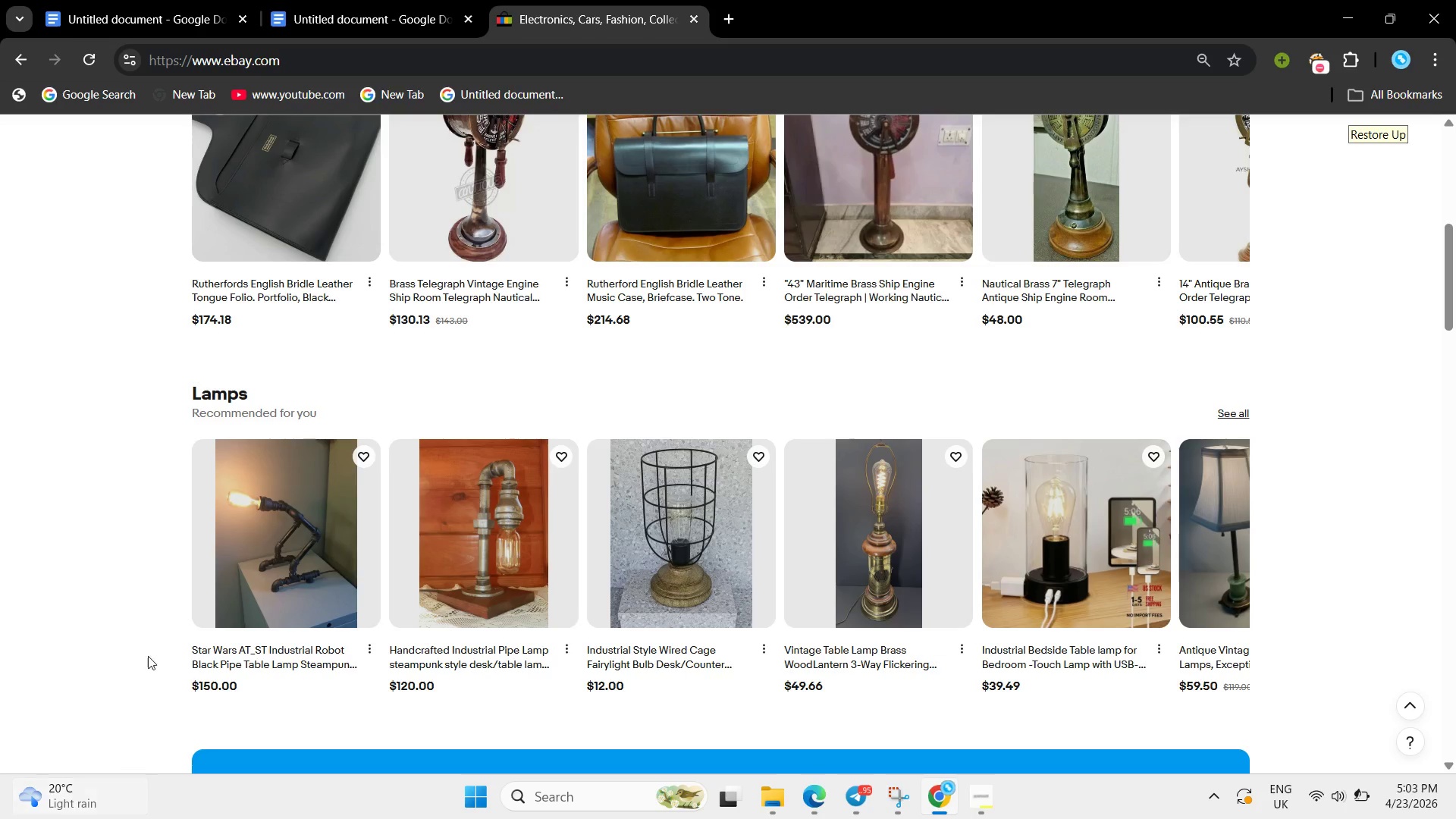 
scroll: coordinate [124, 657], scroll_direction: down, amount: 3.0
 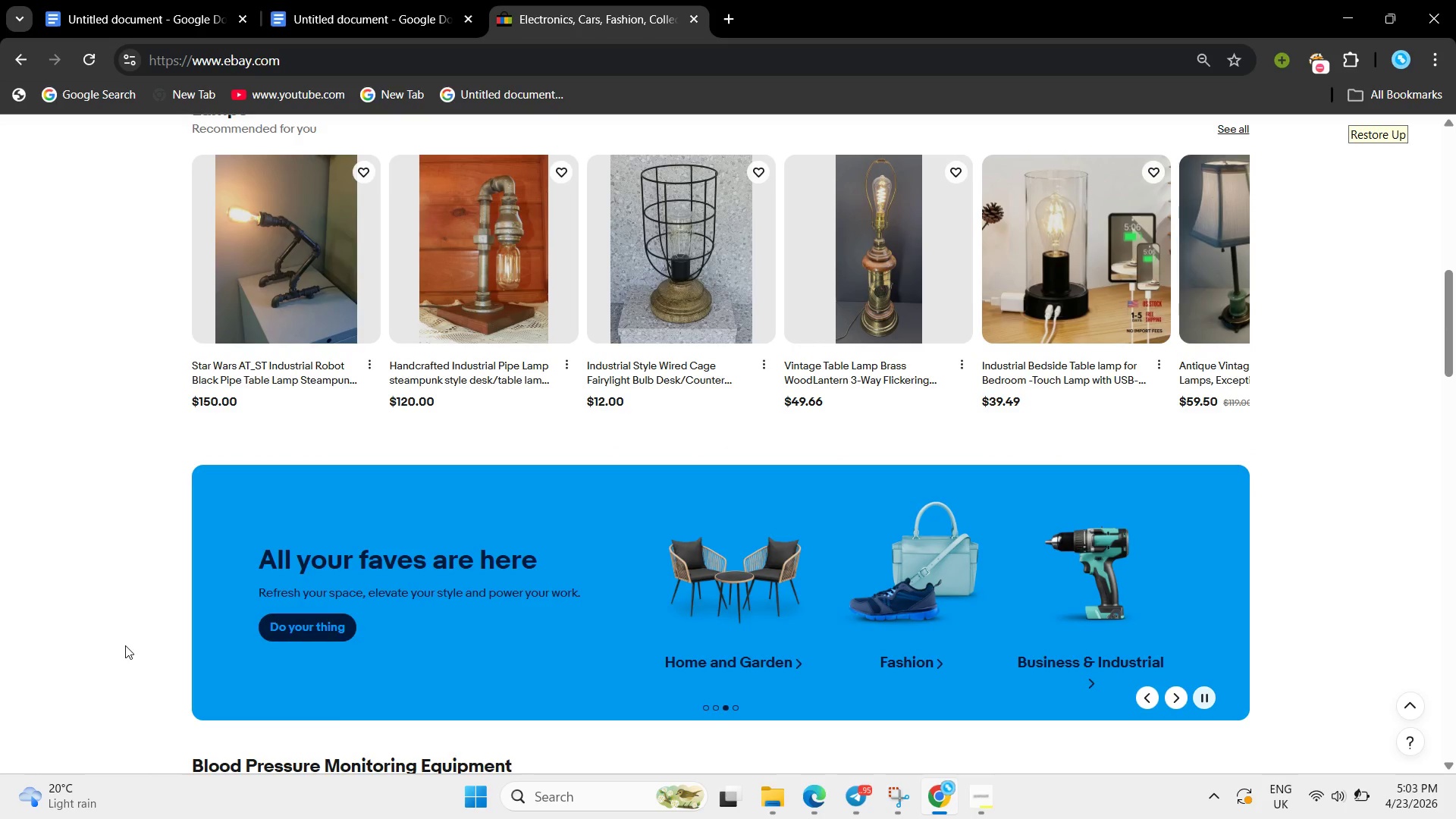 
scroll: coordinate [129, 650], scroll_direction: up, amount: 14.0
 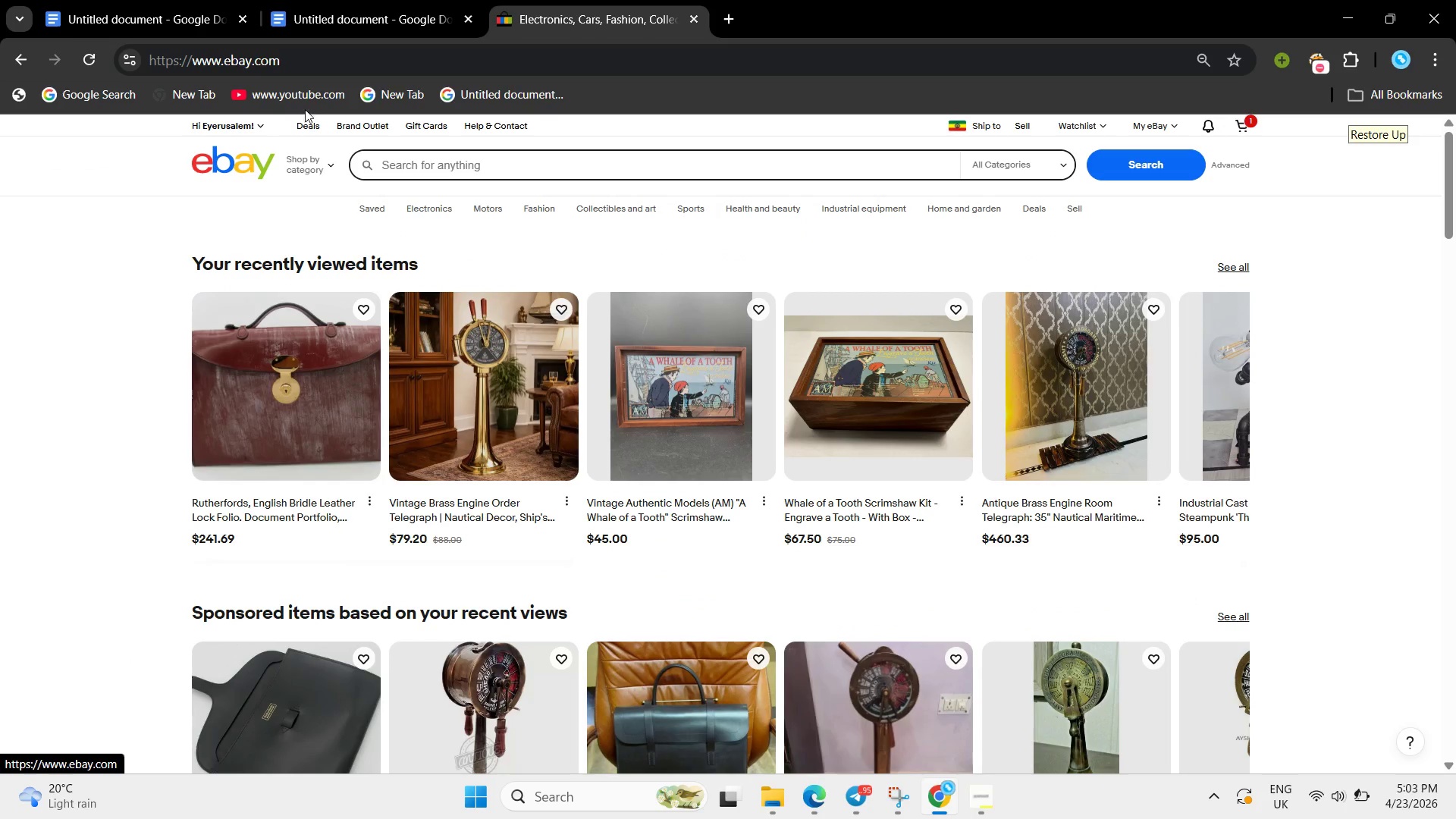 
mouse_move([261, 144])
 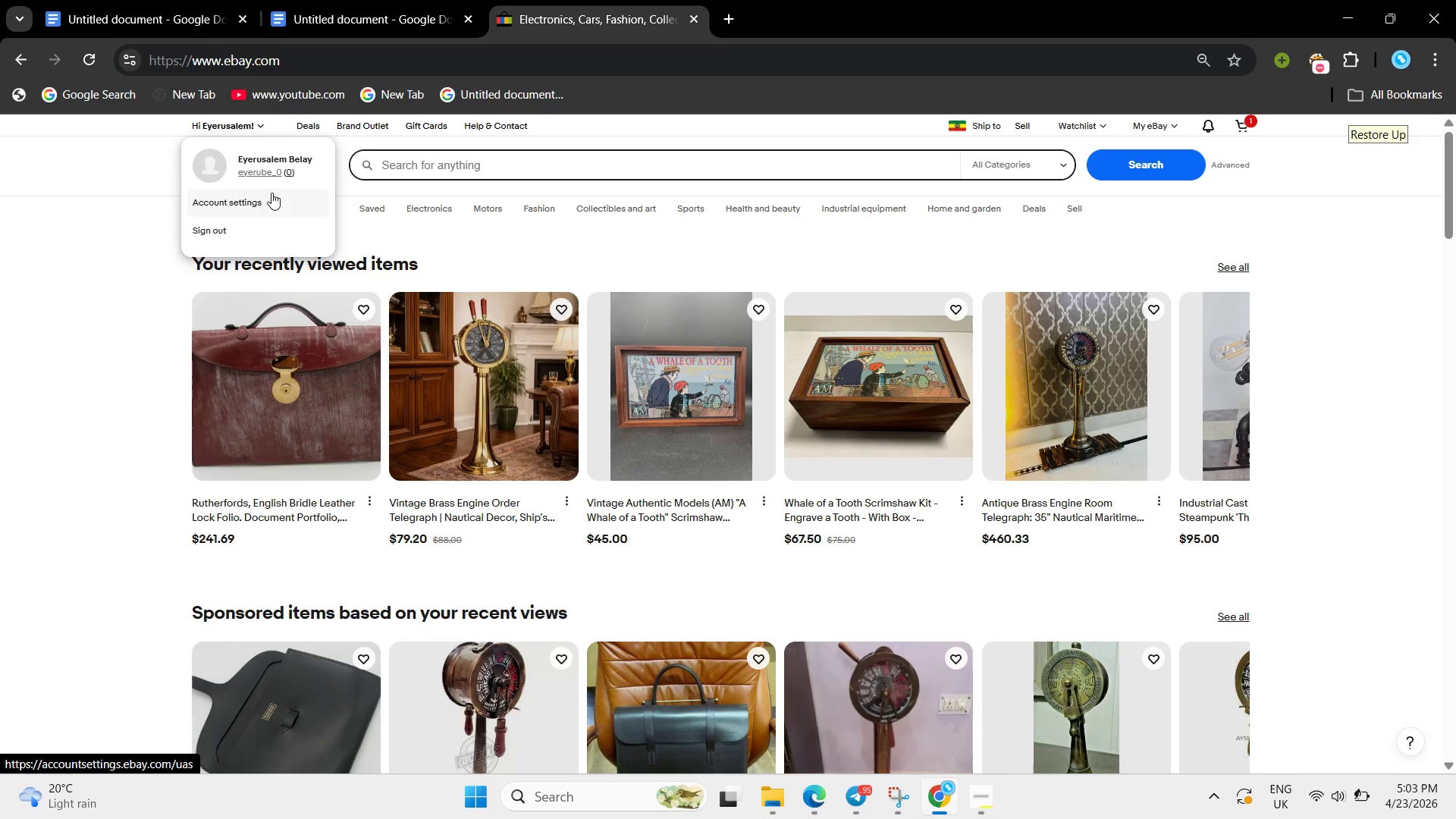 
left_click([271, 193])
 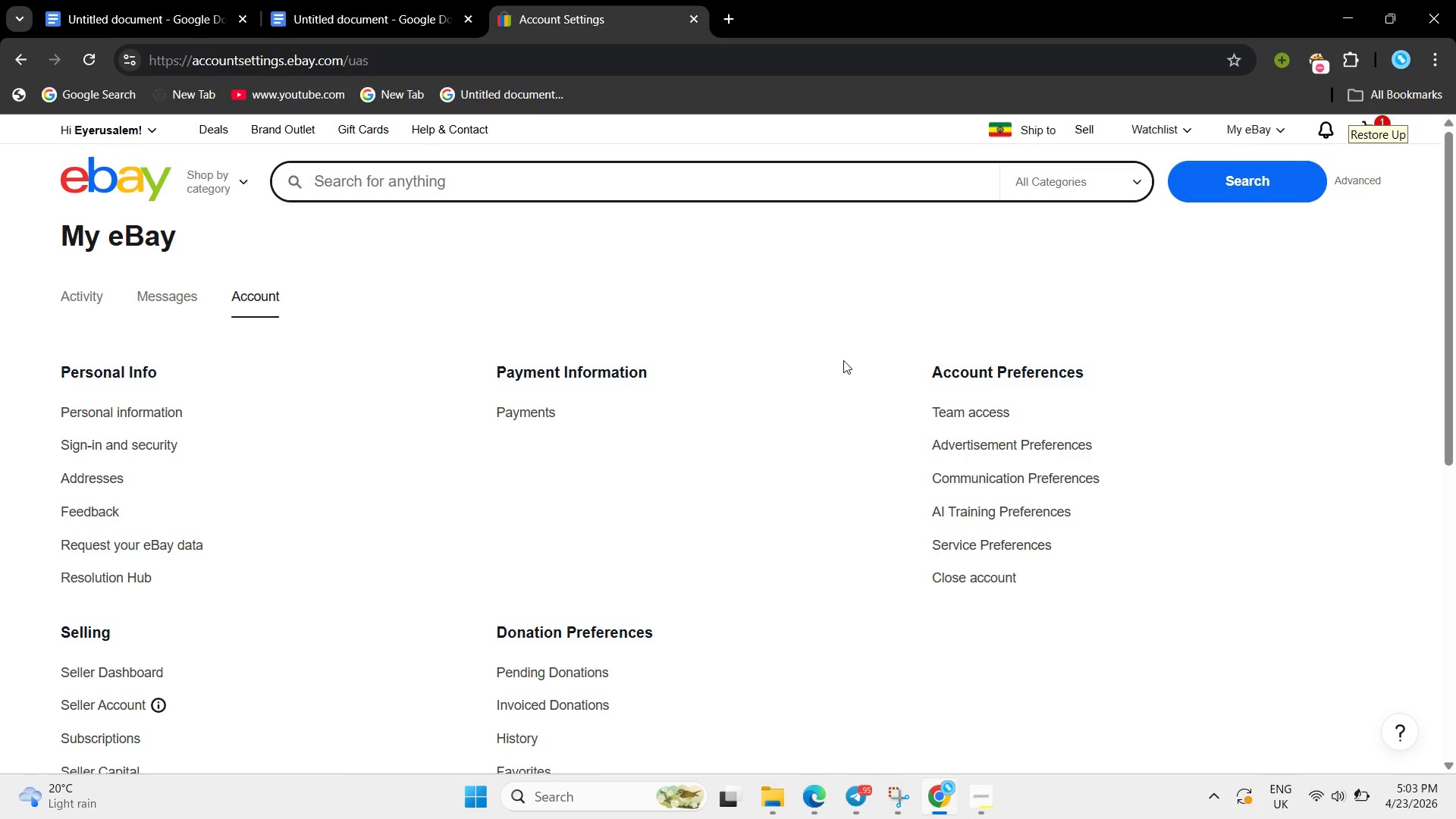 
wait(14.83)
 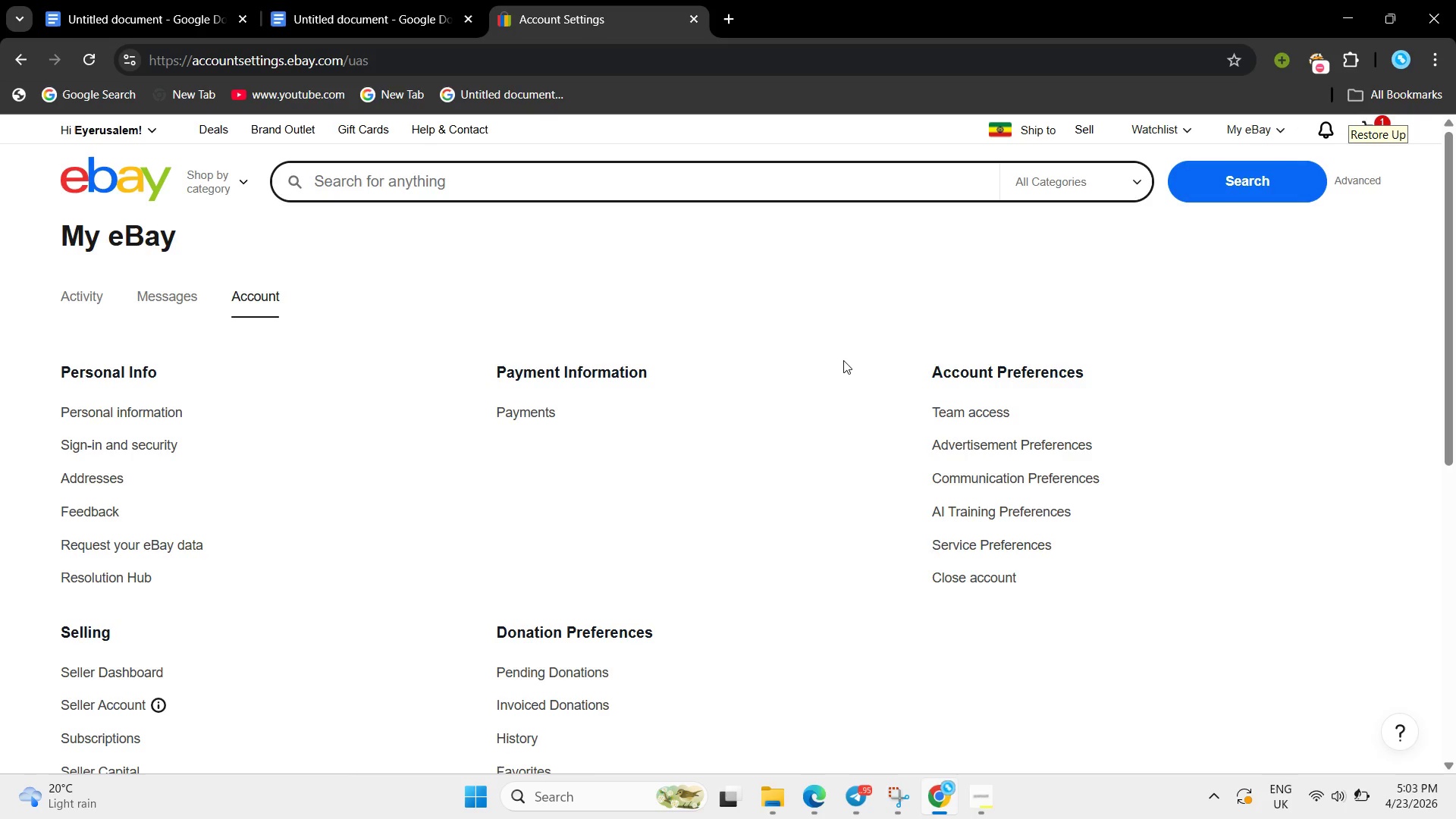 
left_click([965, 790])